 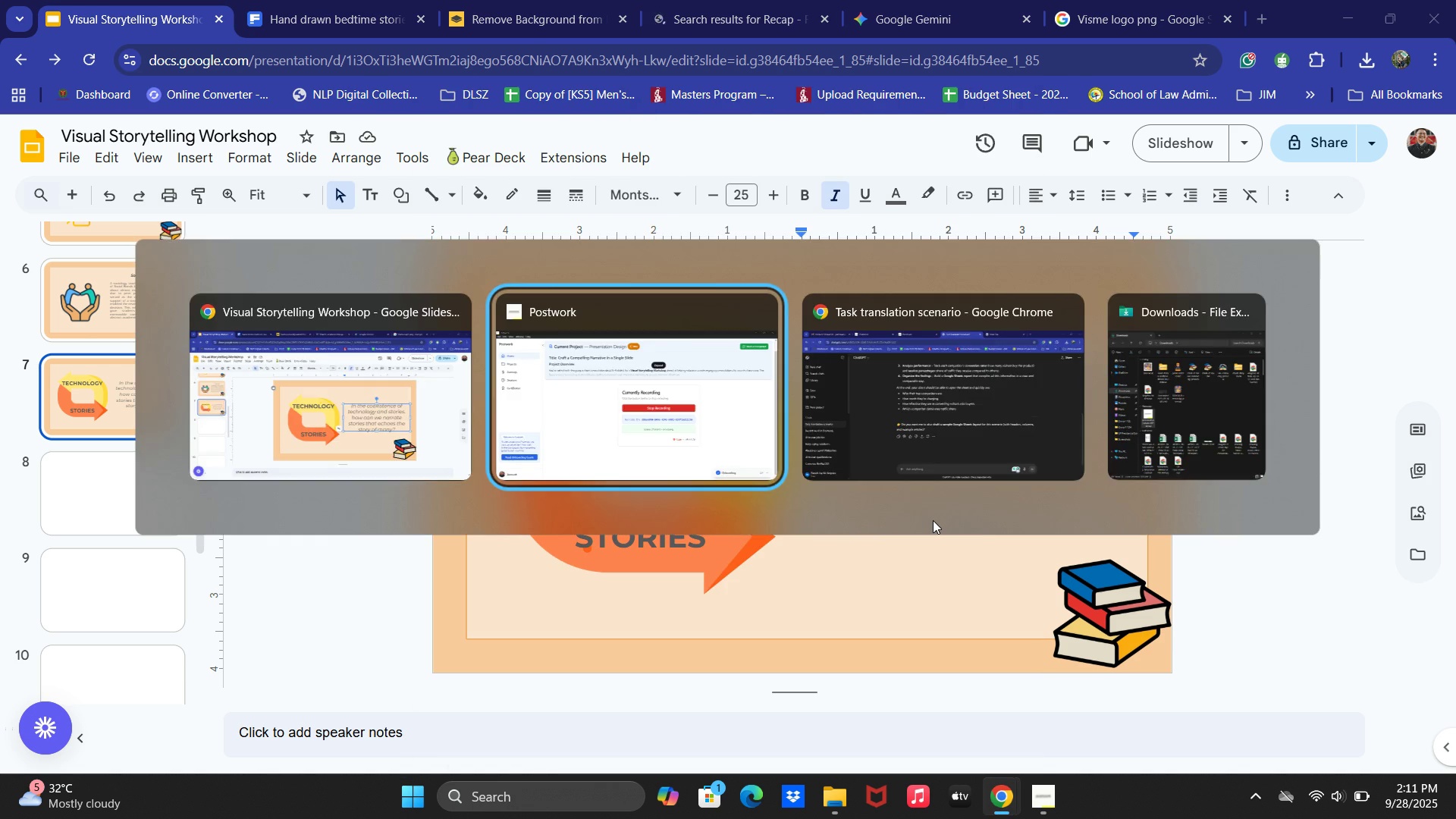 
key(Alt+AltLeft)
 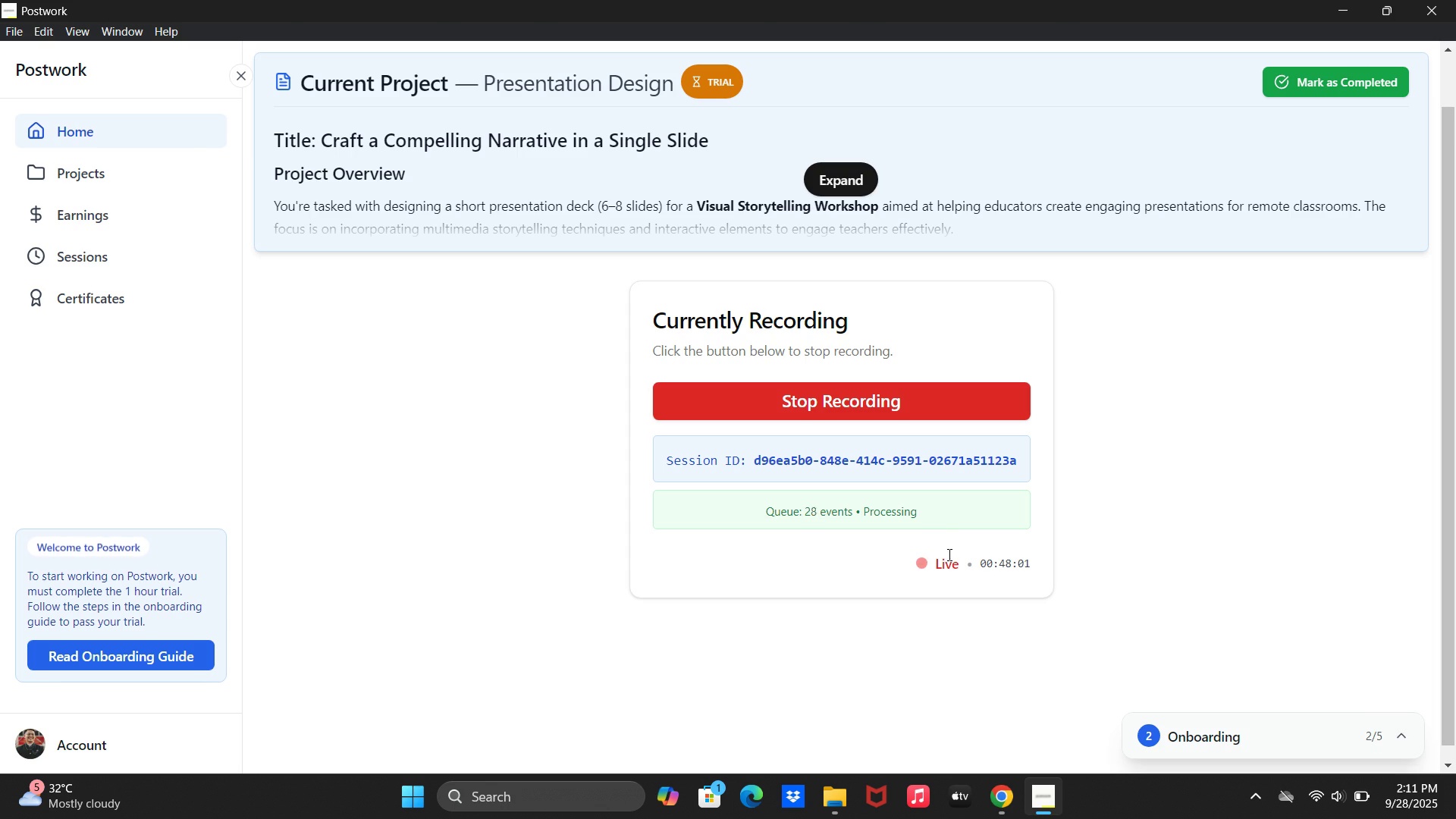 
key(Alt+Tab)
 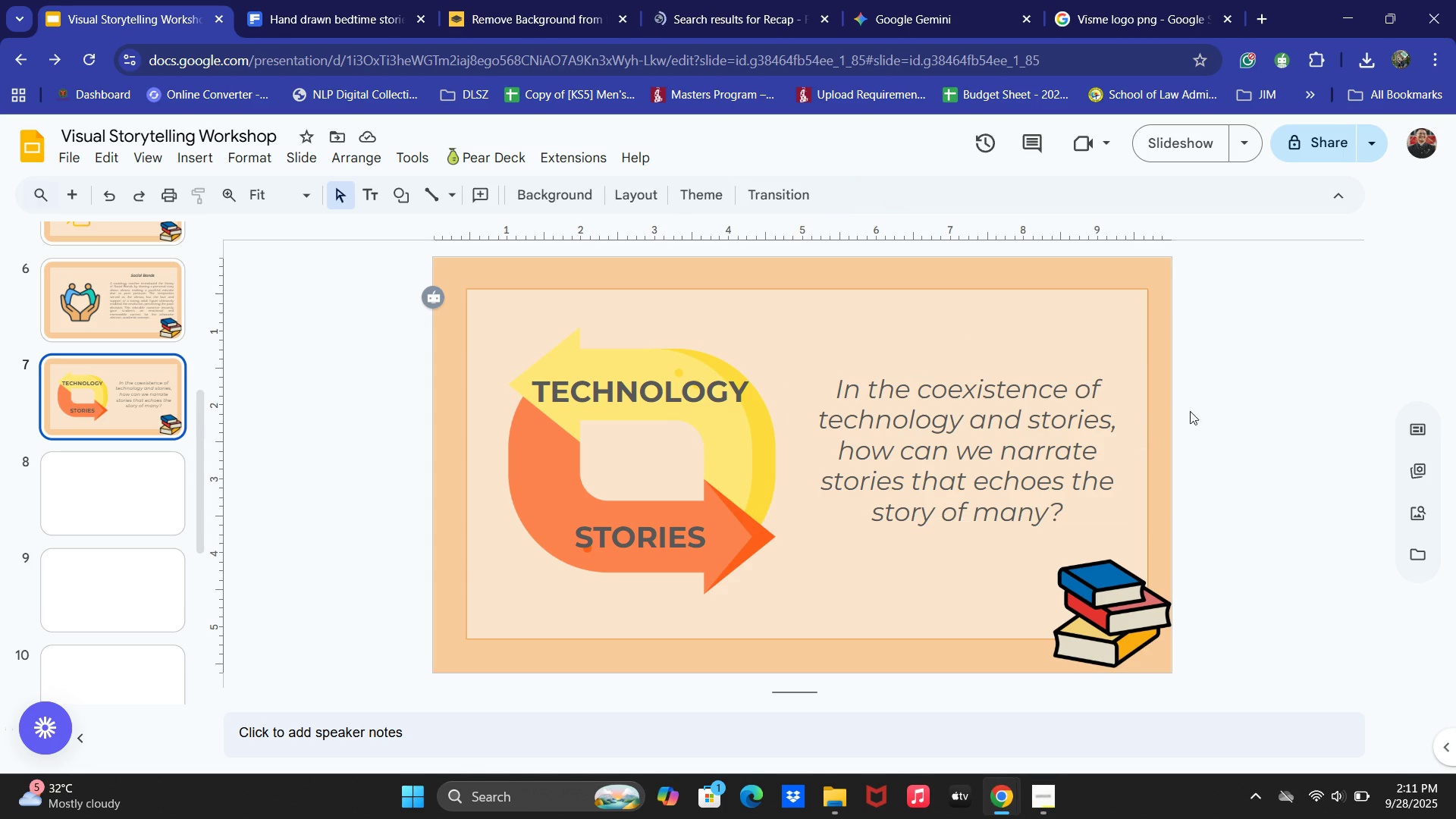 
left_click([1022, 434])
 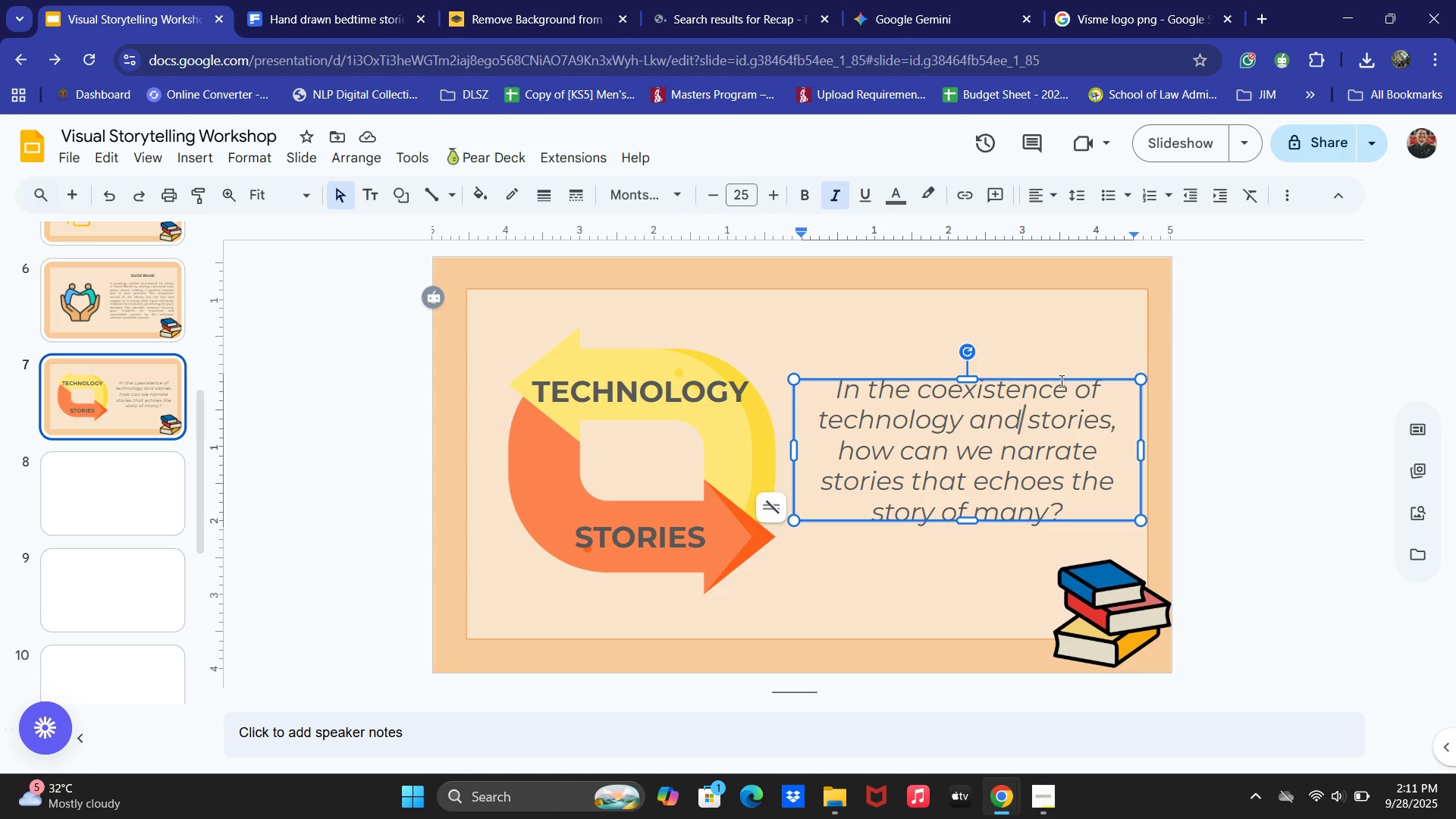 
left_click([1249, 391])
 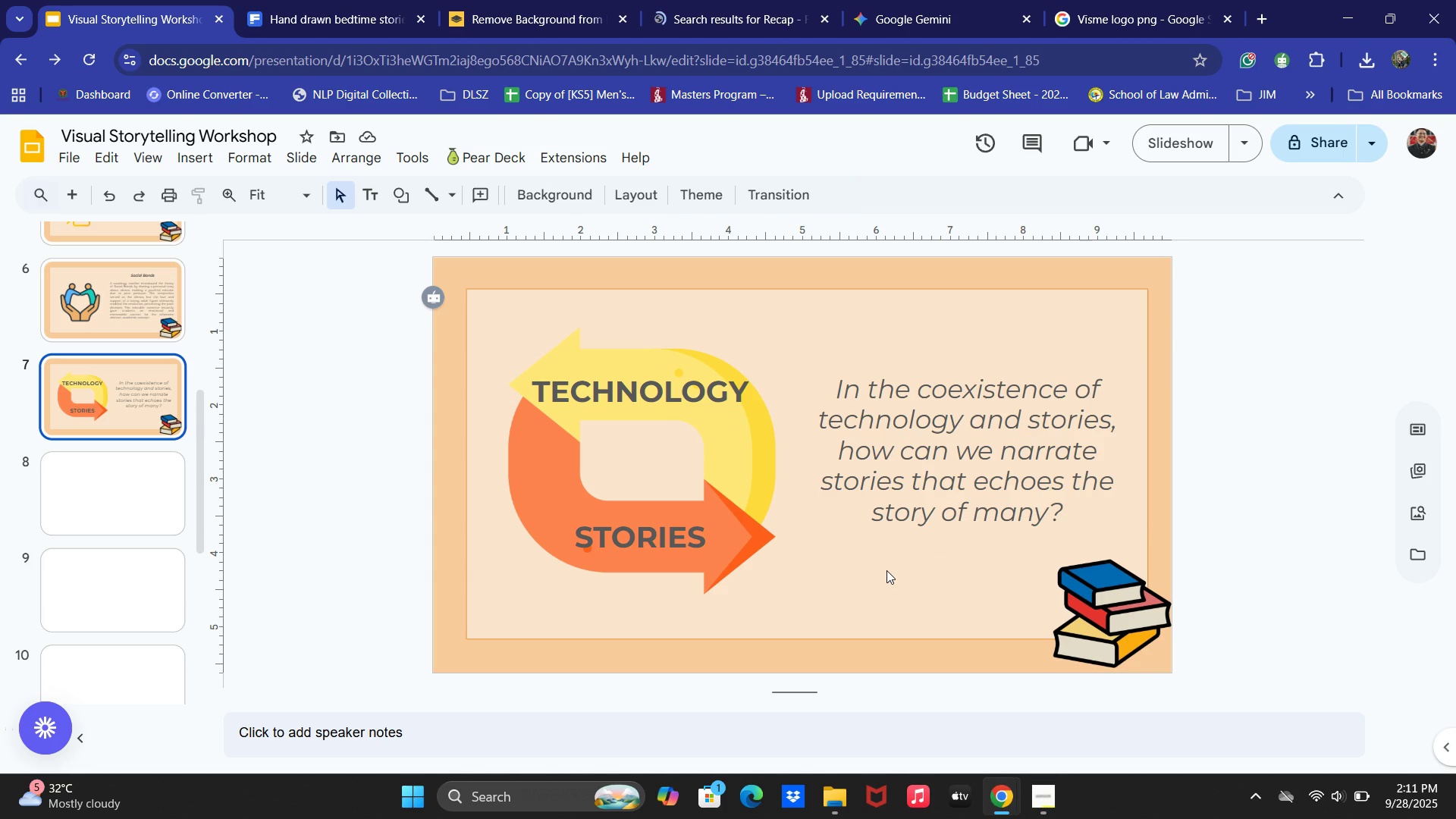 
wait(5.86)
 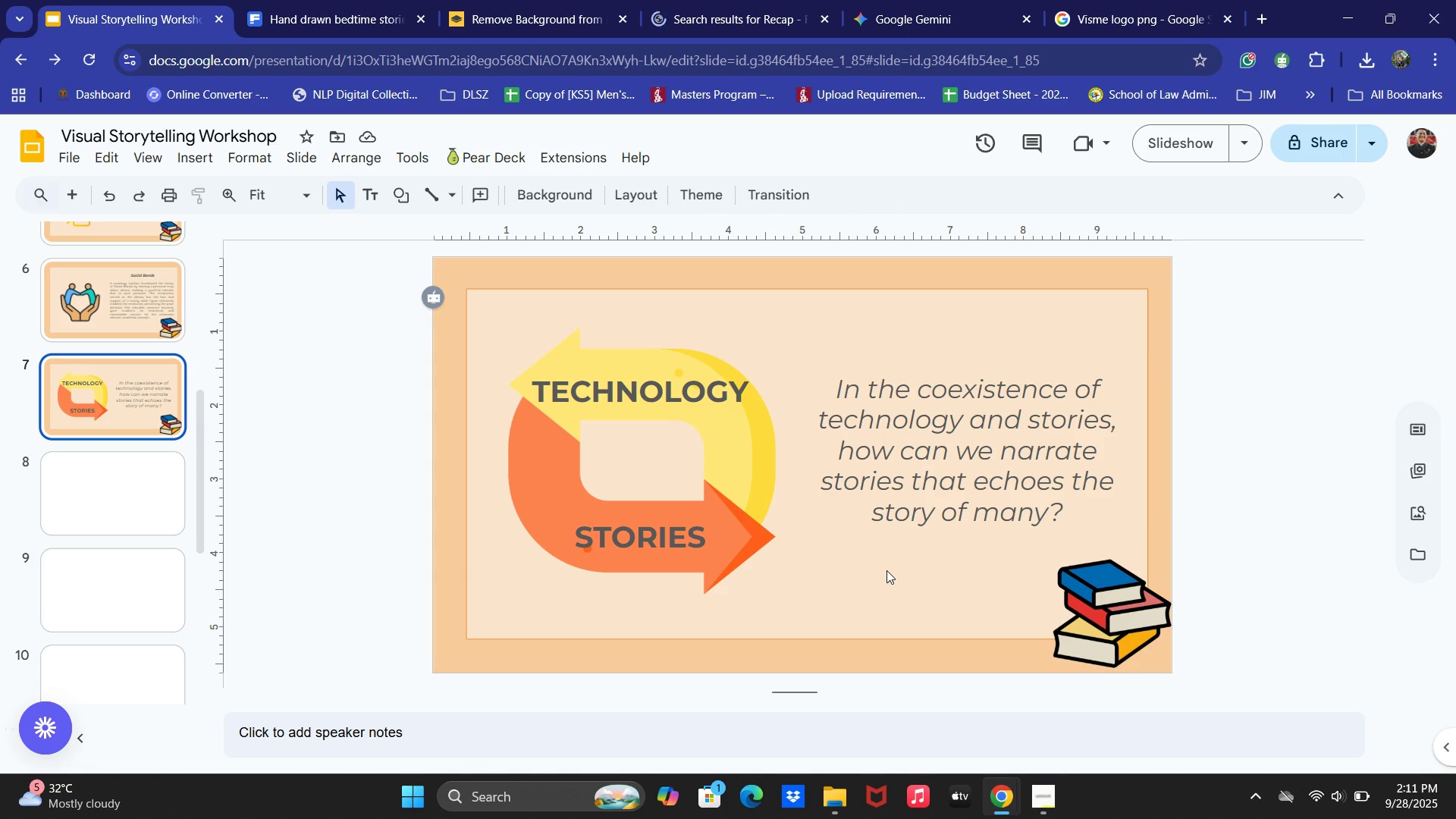 
left_click([146, 413])